 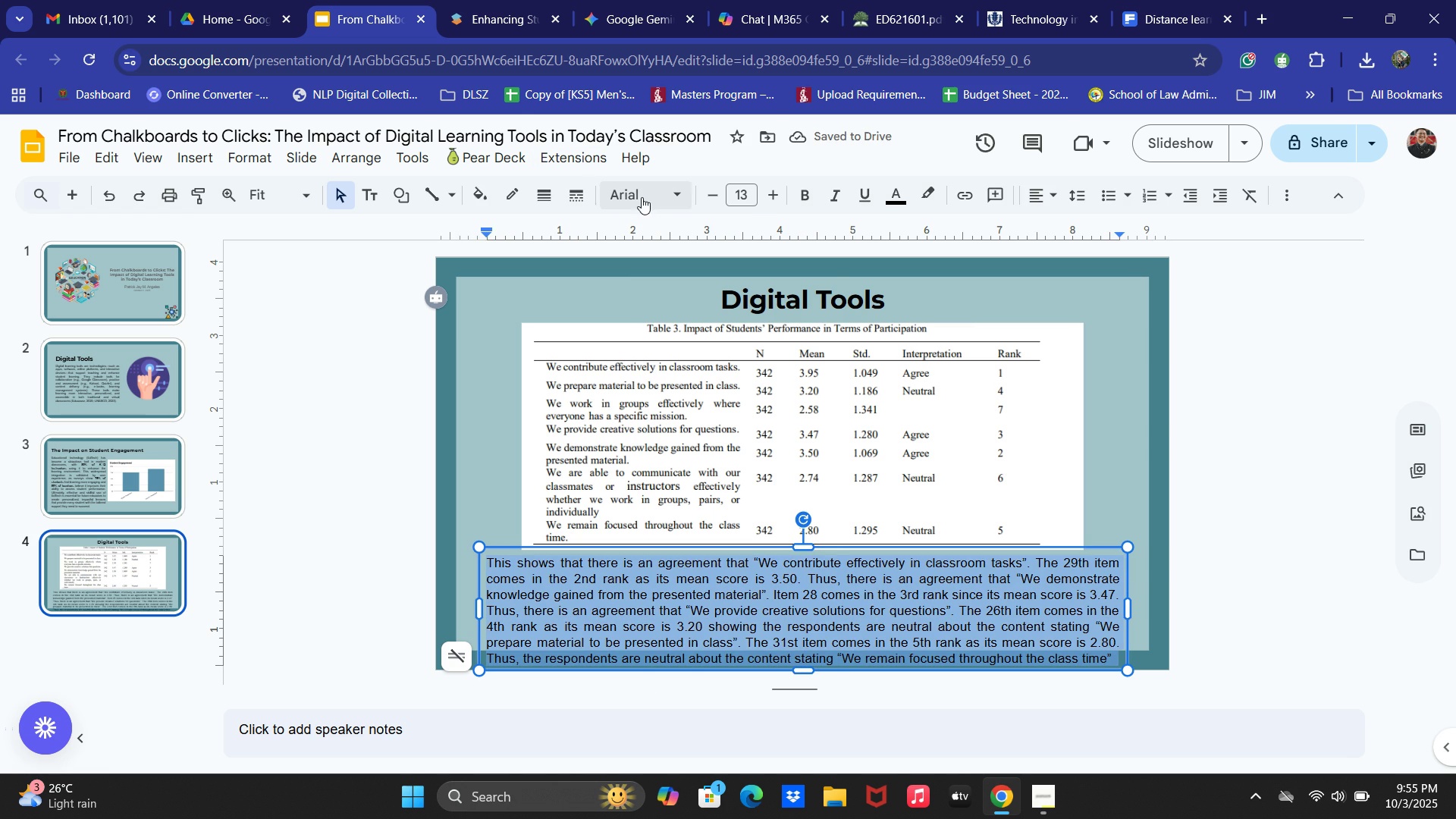 
key(Control+ControlLeft)
 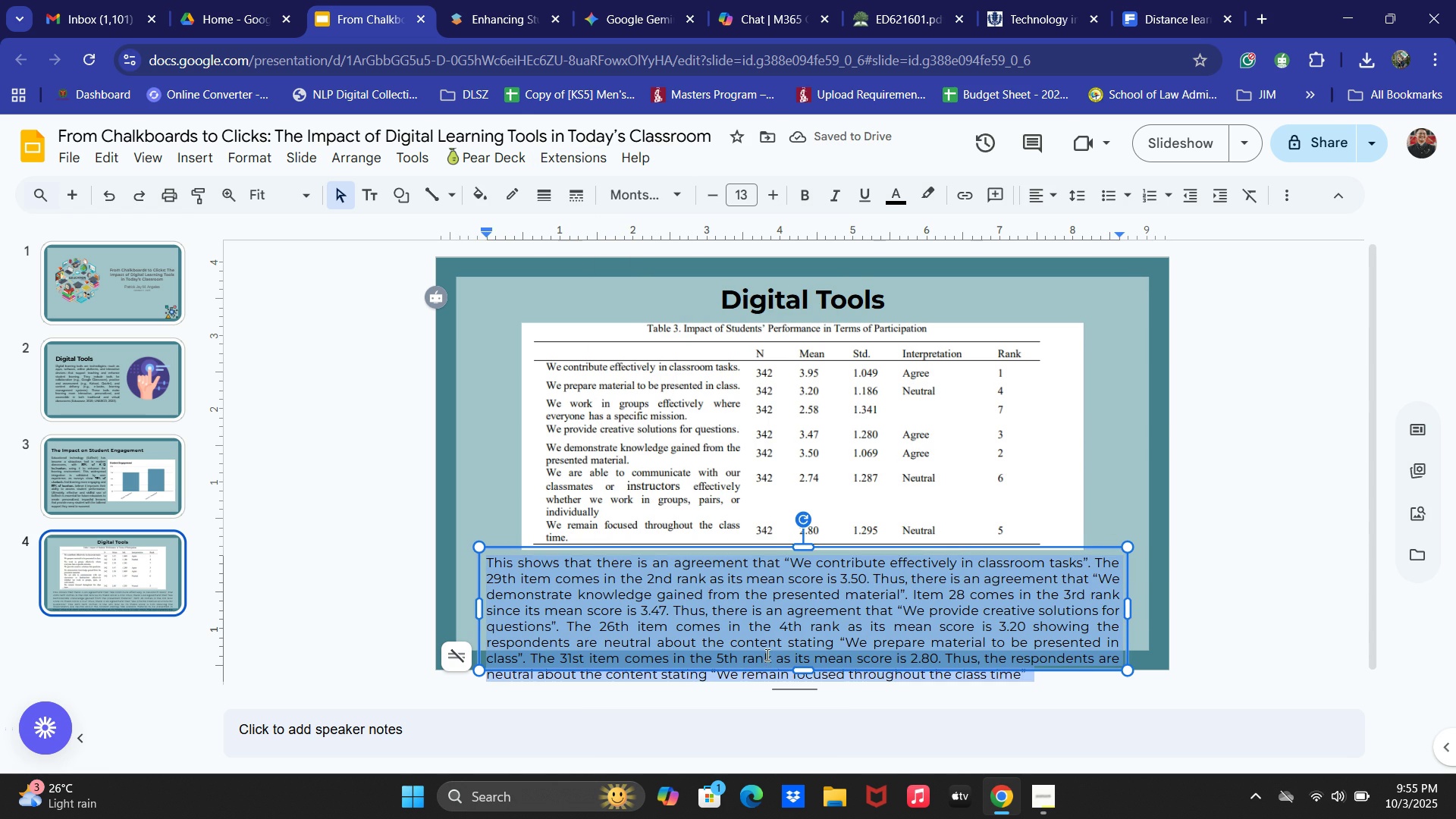 
left_click([766, 654])
 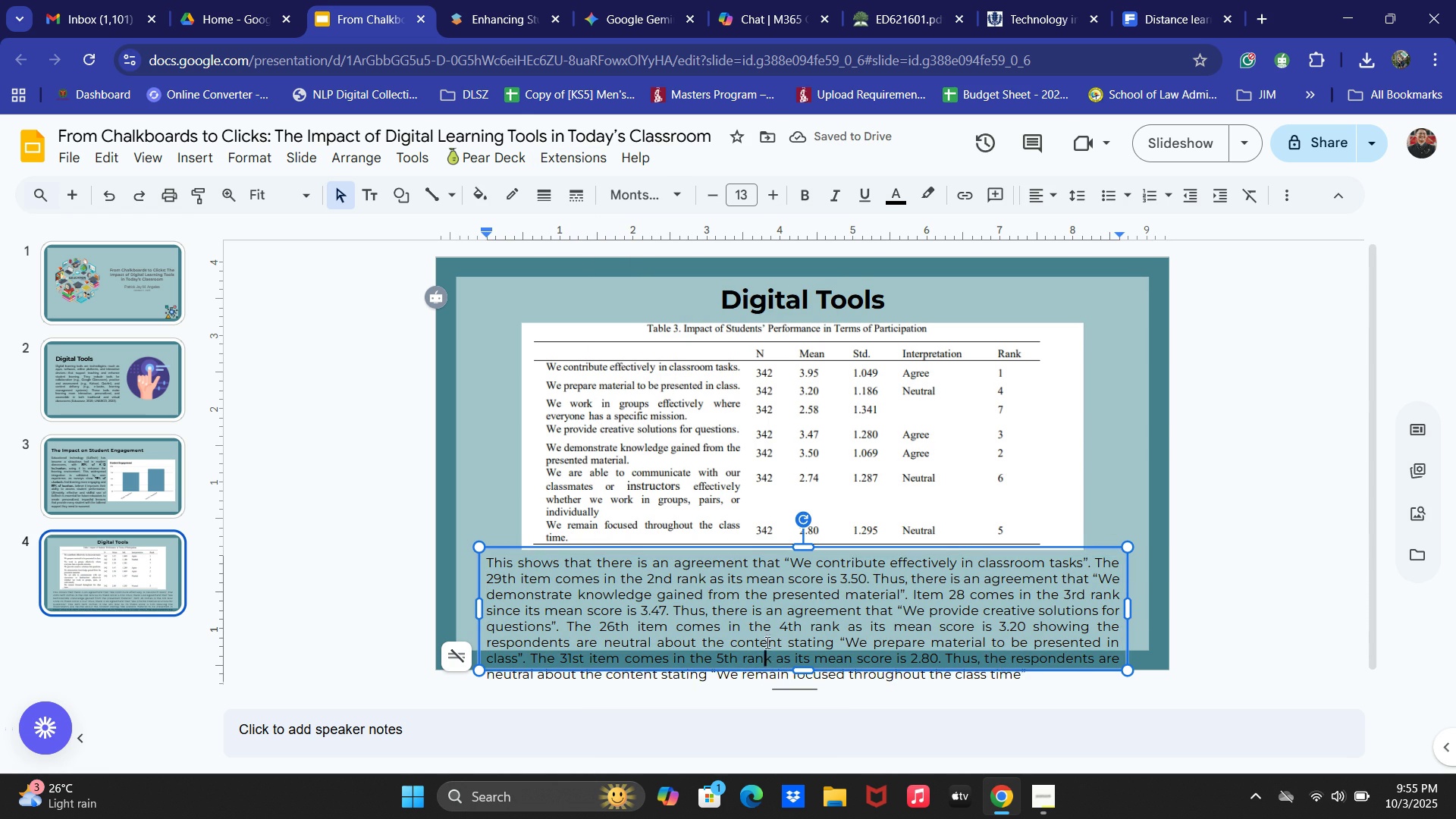 
key(Control+ControlLeft)
 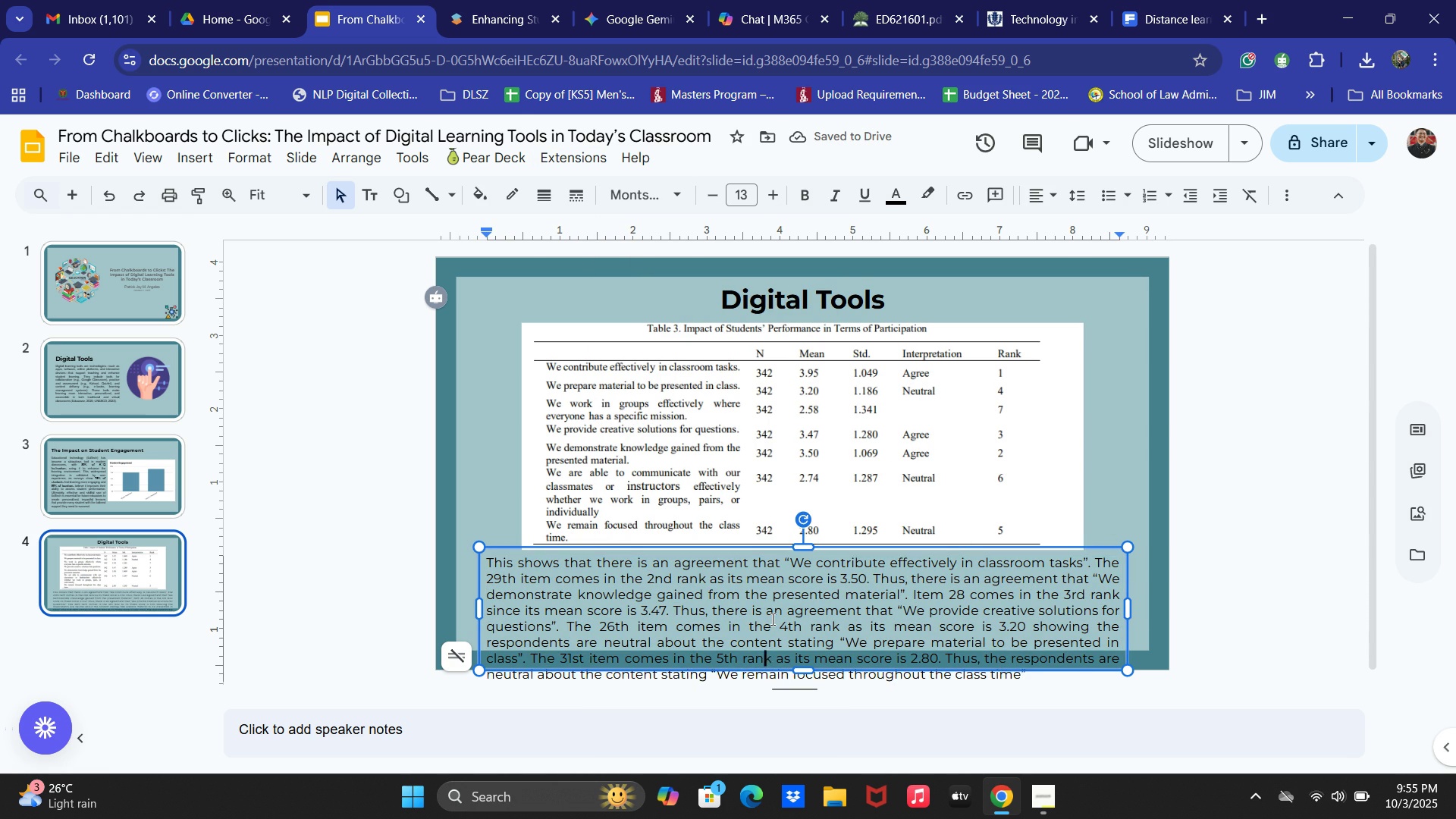 
key(Control+A)
 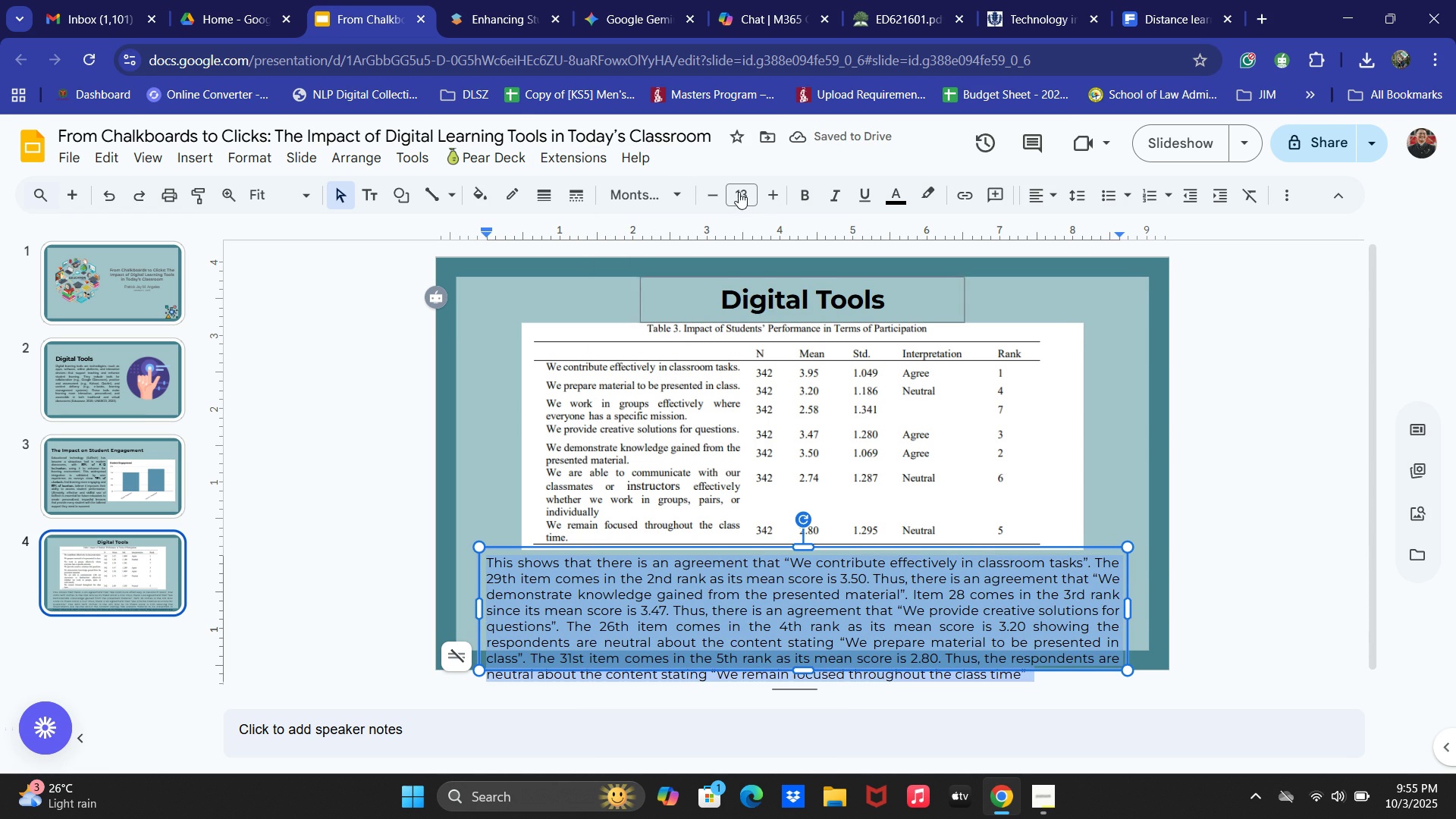 
left_click([739, 192])
 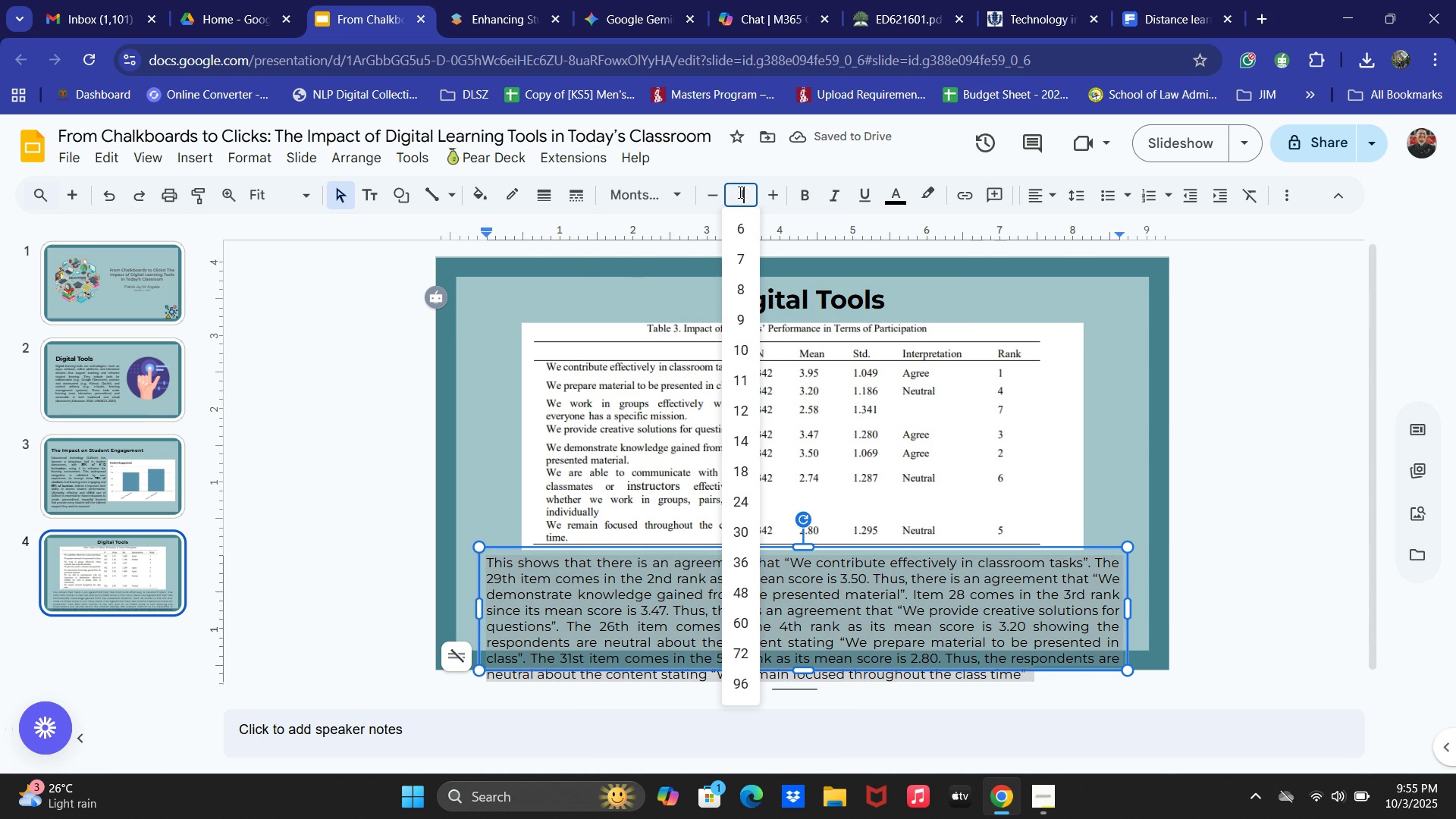 
key(Numpad1)
 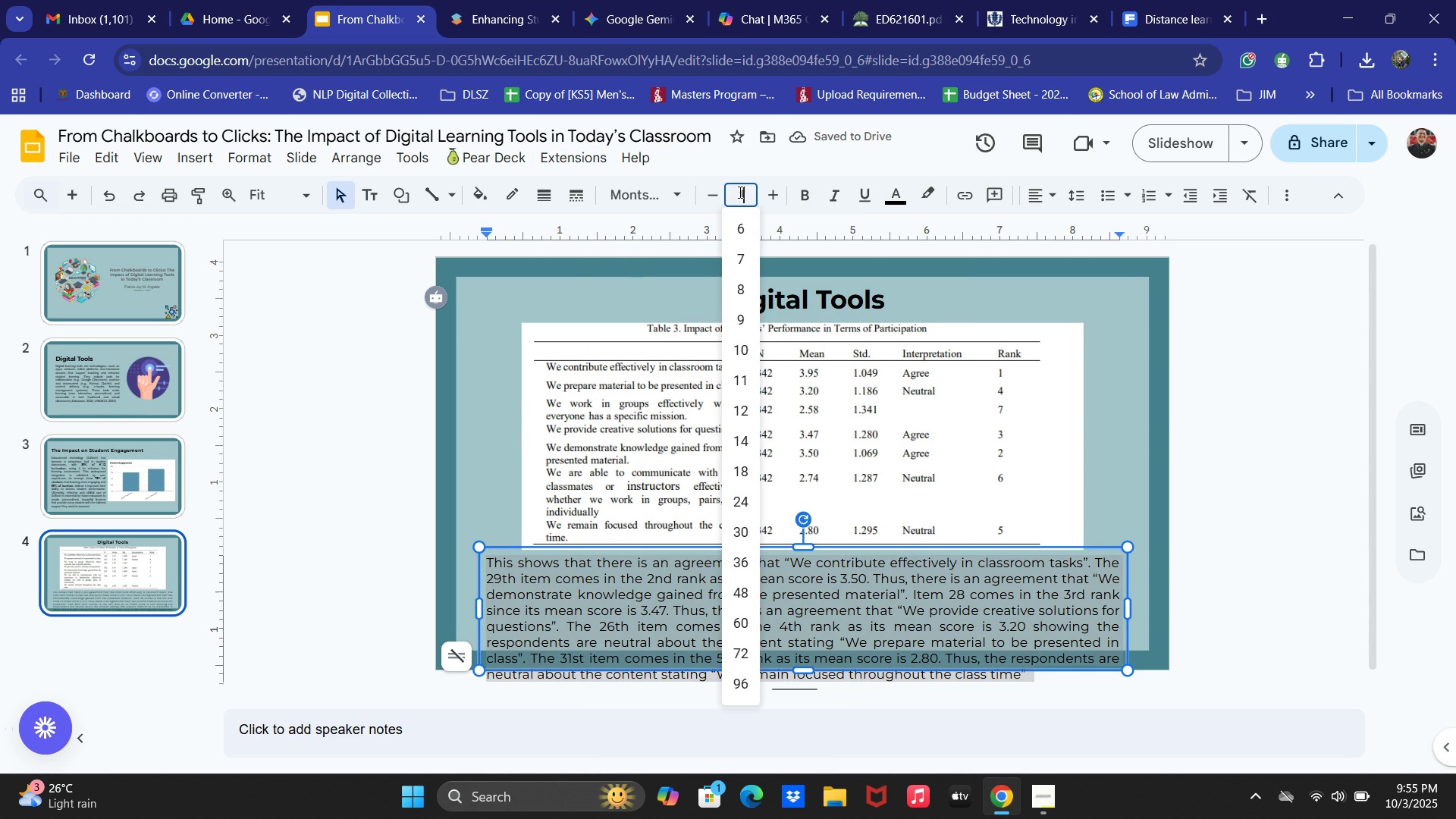 
key(Numpad0)
 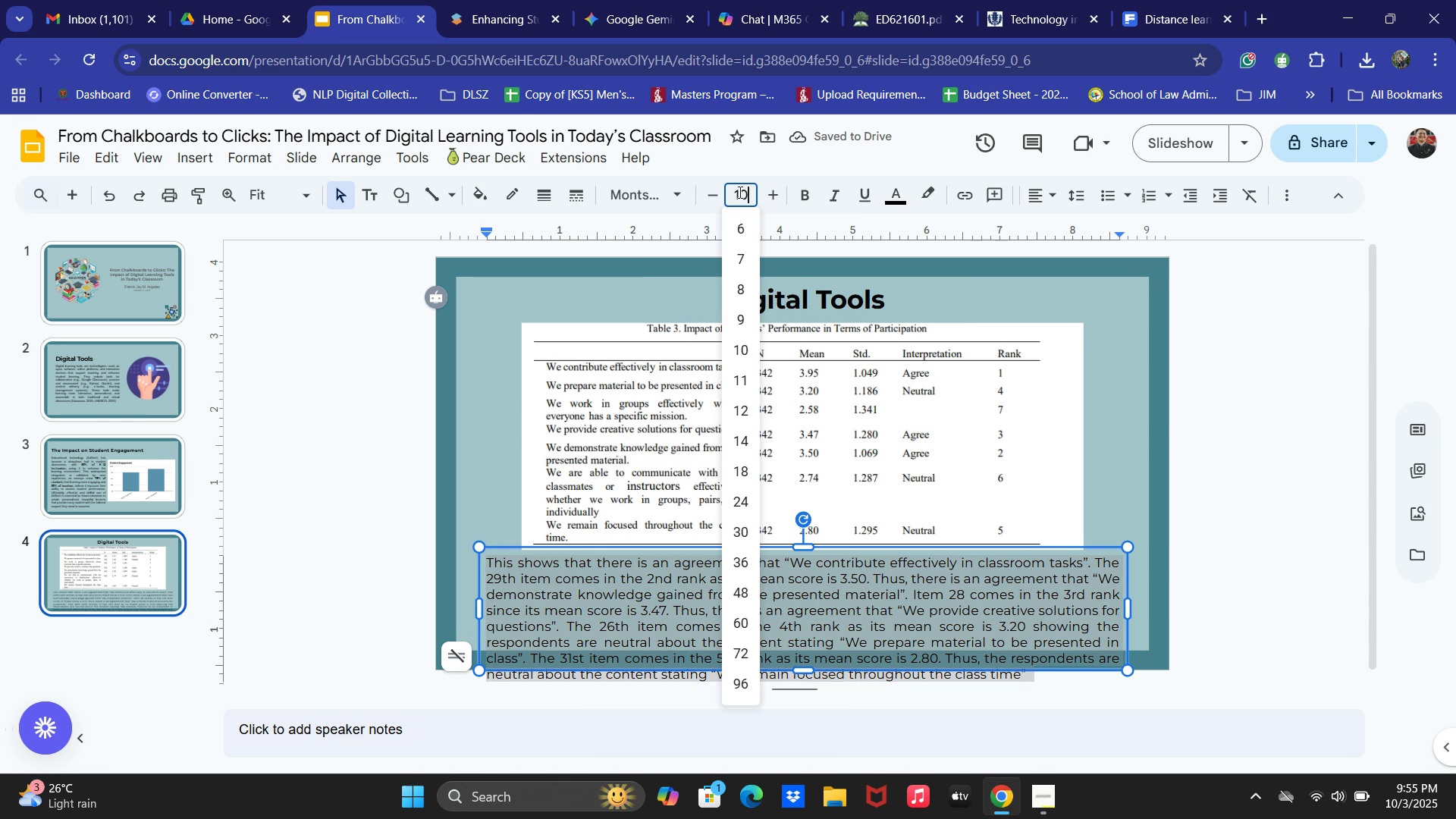 
key(NumpadEnter)